 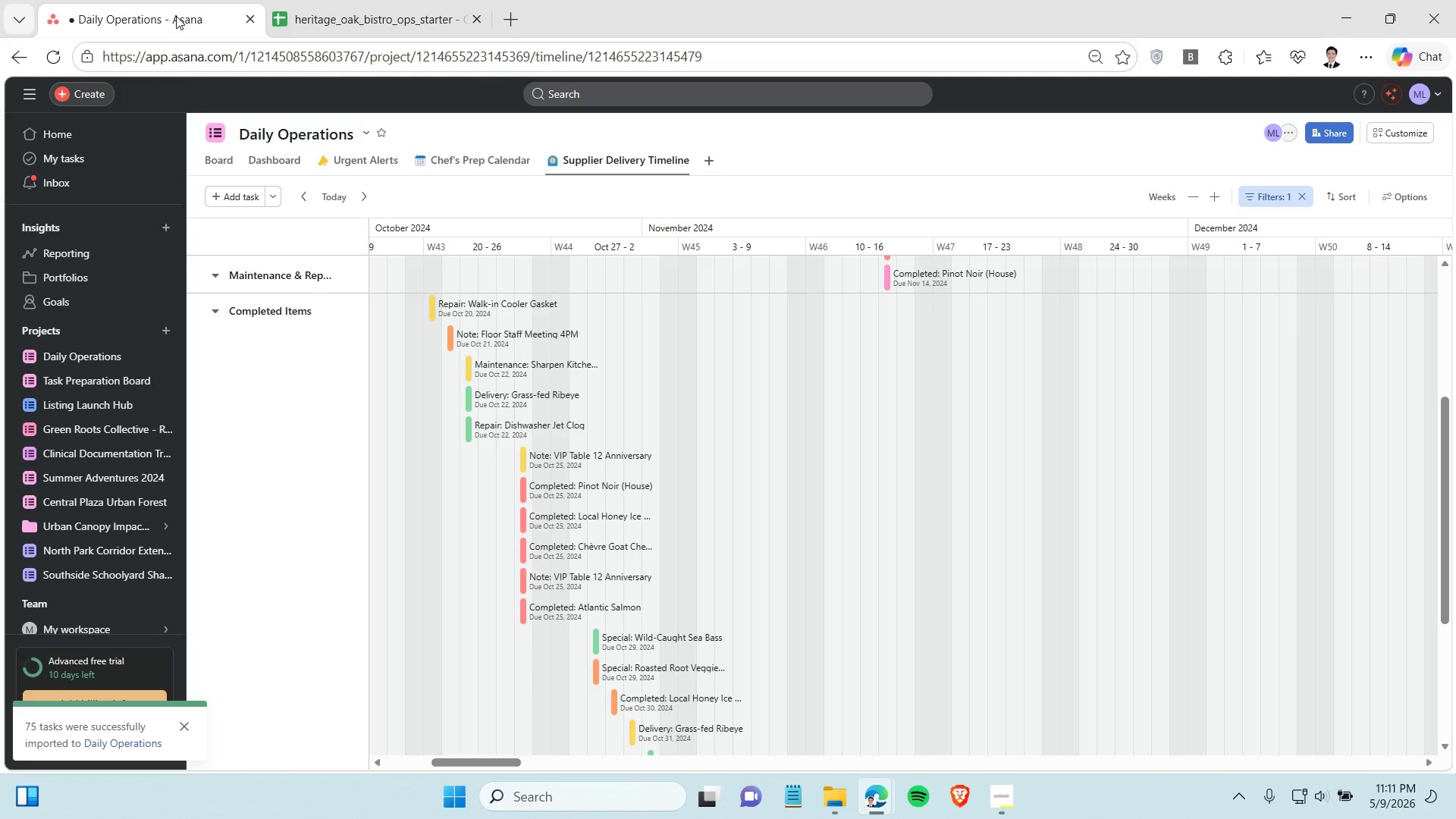 
scroll: coordinate [979, 452], scroll_direction: down, amount: 1.0
 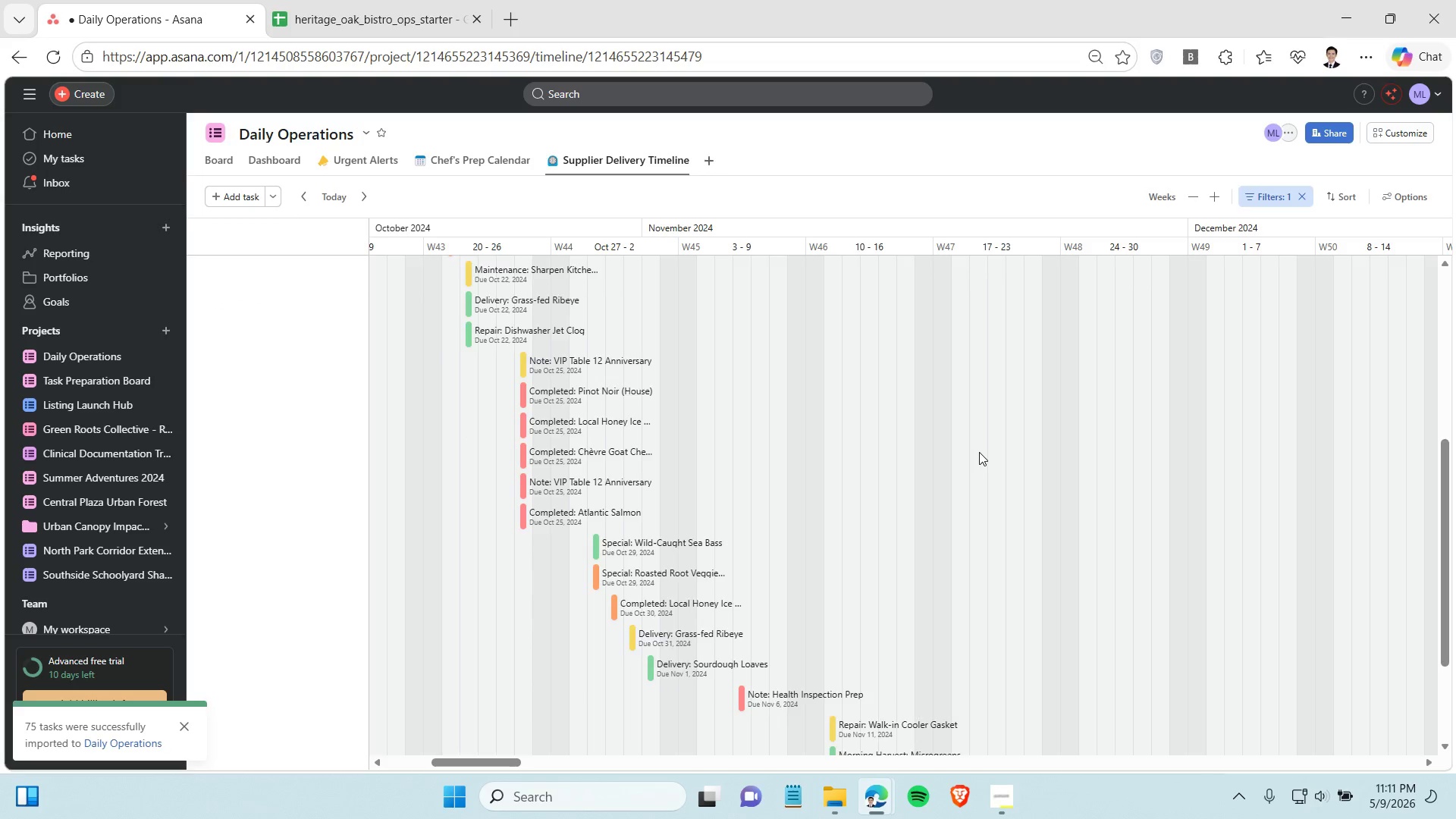 
scroll: coordinate [979, 451], scroll_direction: up, amount: 1.0
 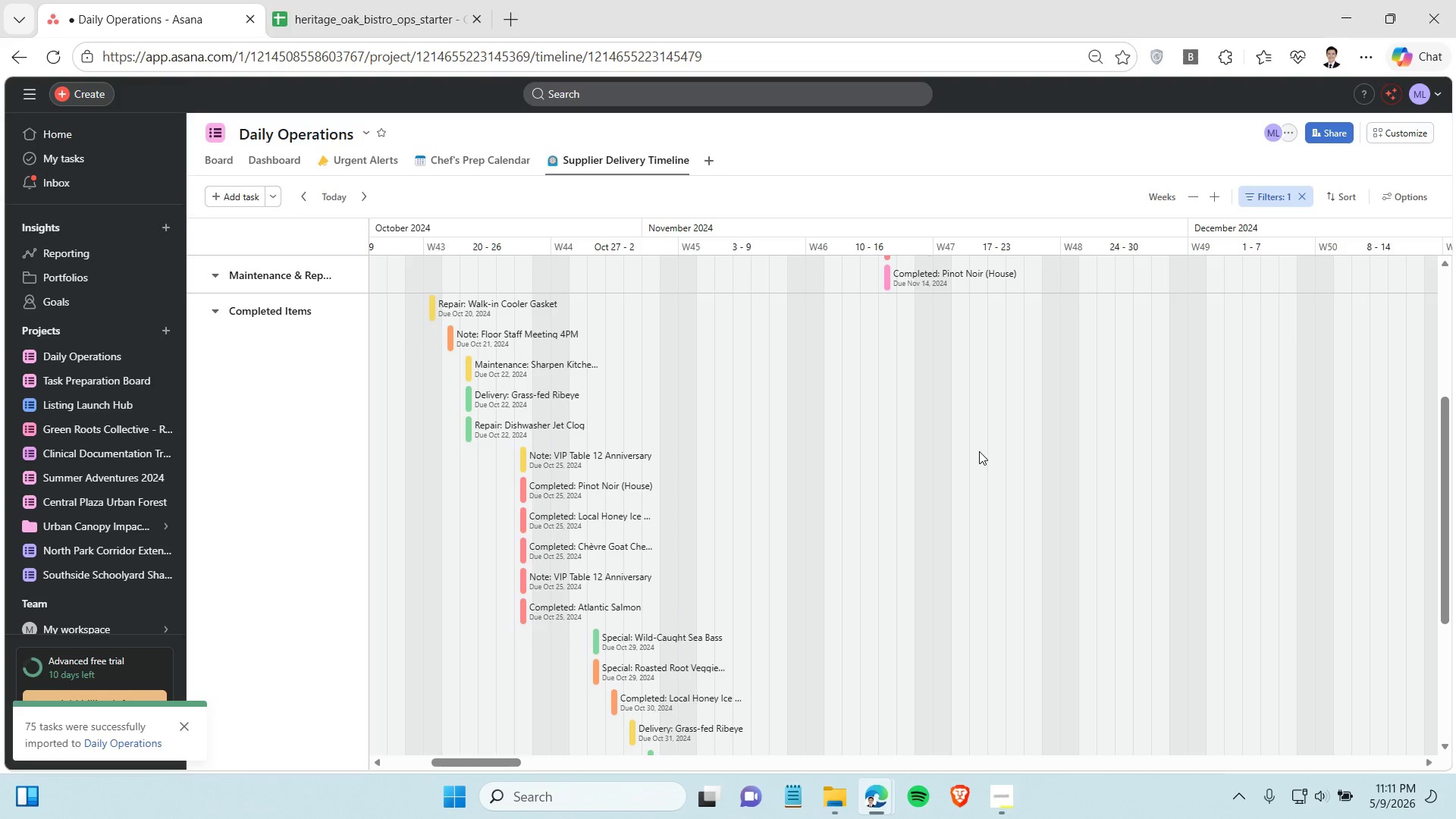 
scroll: coordinate [979, 451], scroll_direction: down, amount: 4.0
 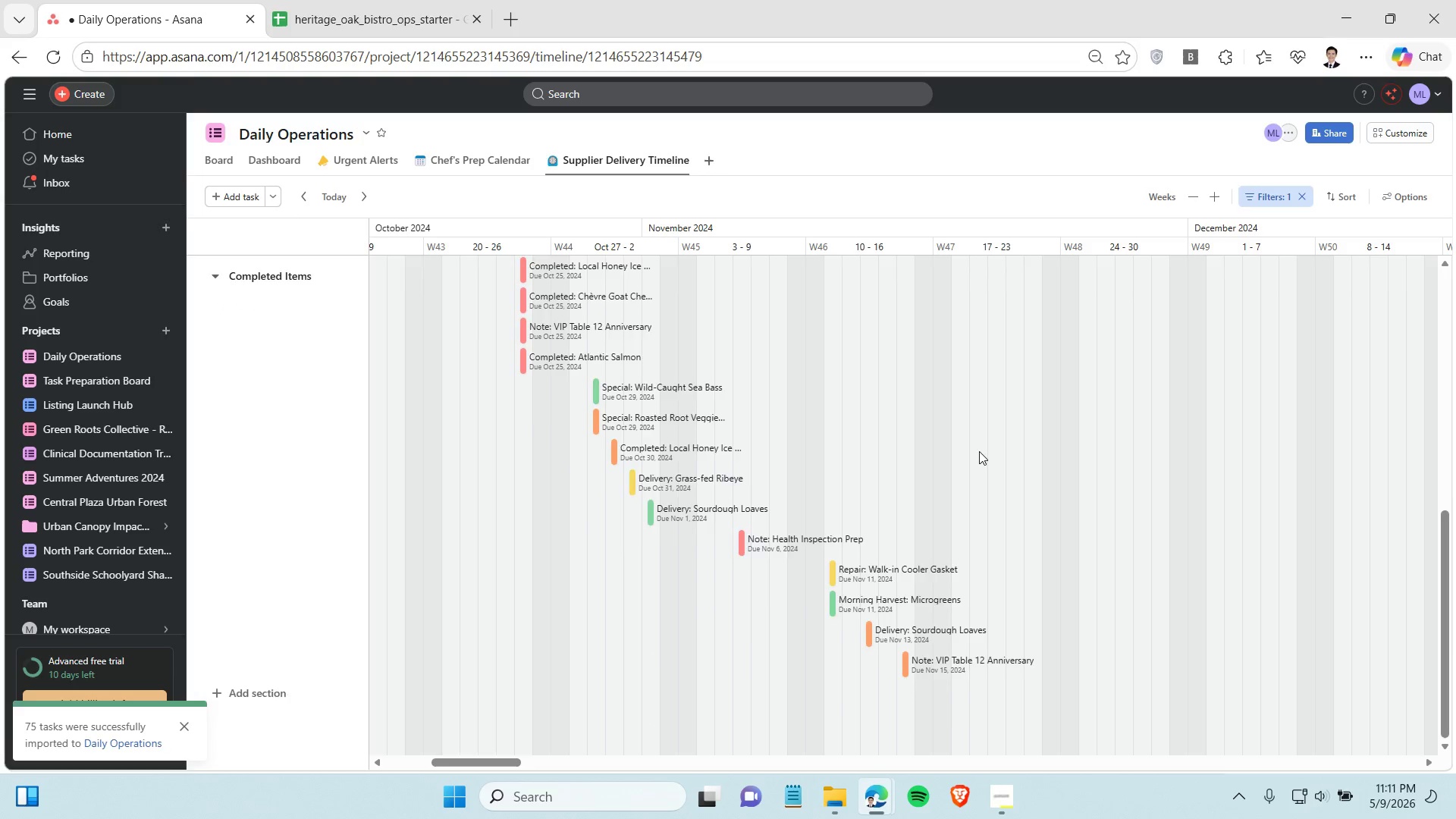 
scroll: coordinate [979, 451], scroll_direction: up, amount: 1.0
 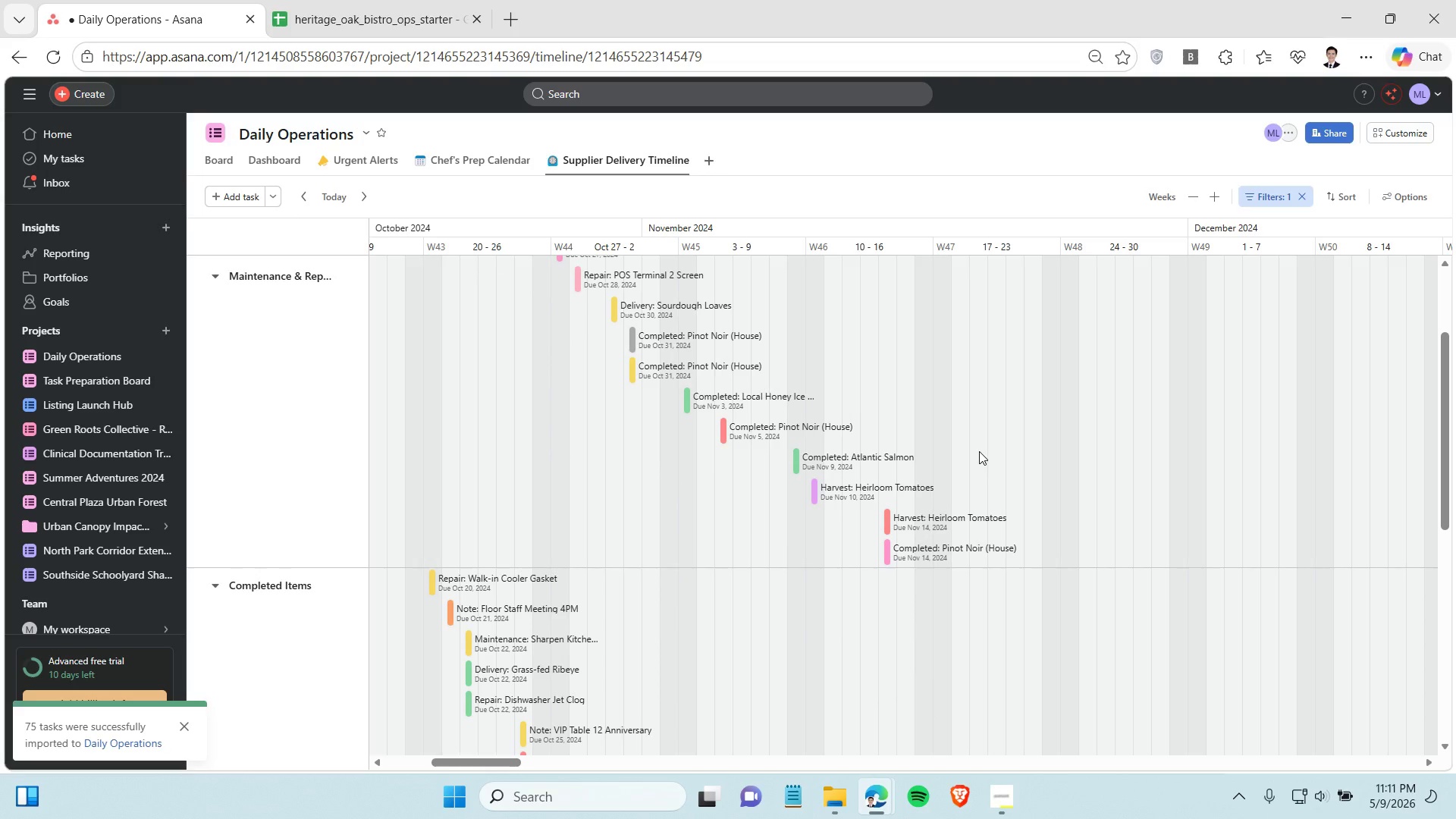 
scroll: coordinate [979, 451], scroll_direction: down, amount: 2.0
 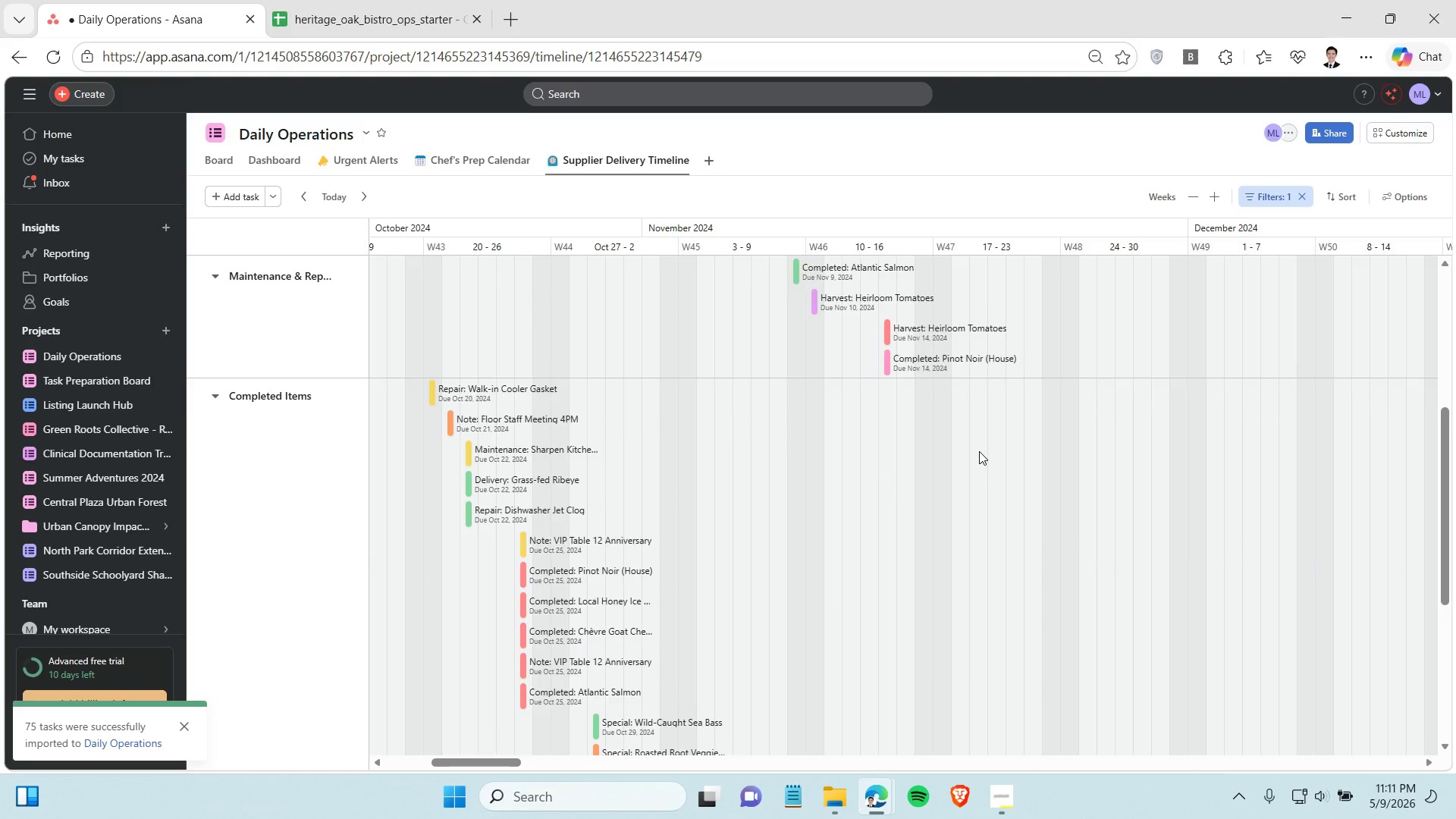 
scroll: coordinate [741, 510], scroll_direction: up, amount: 18.0
 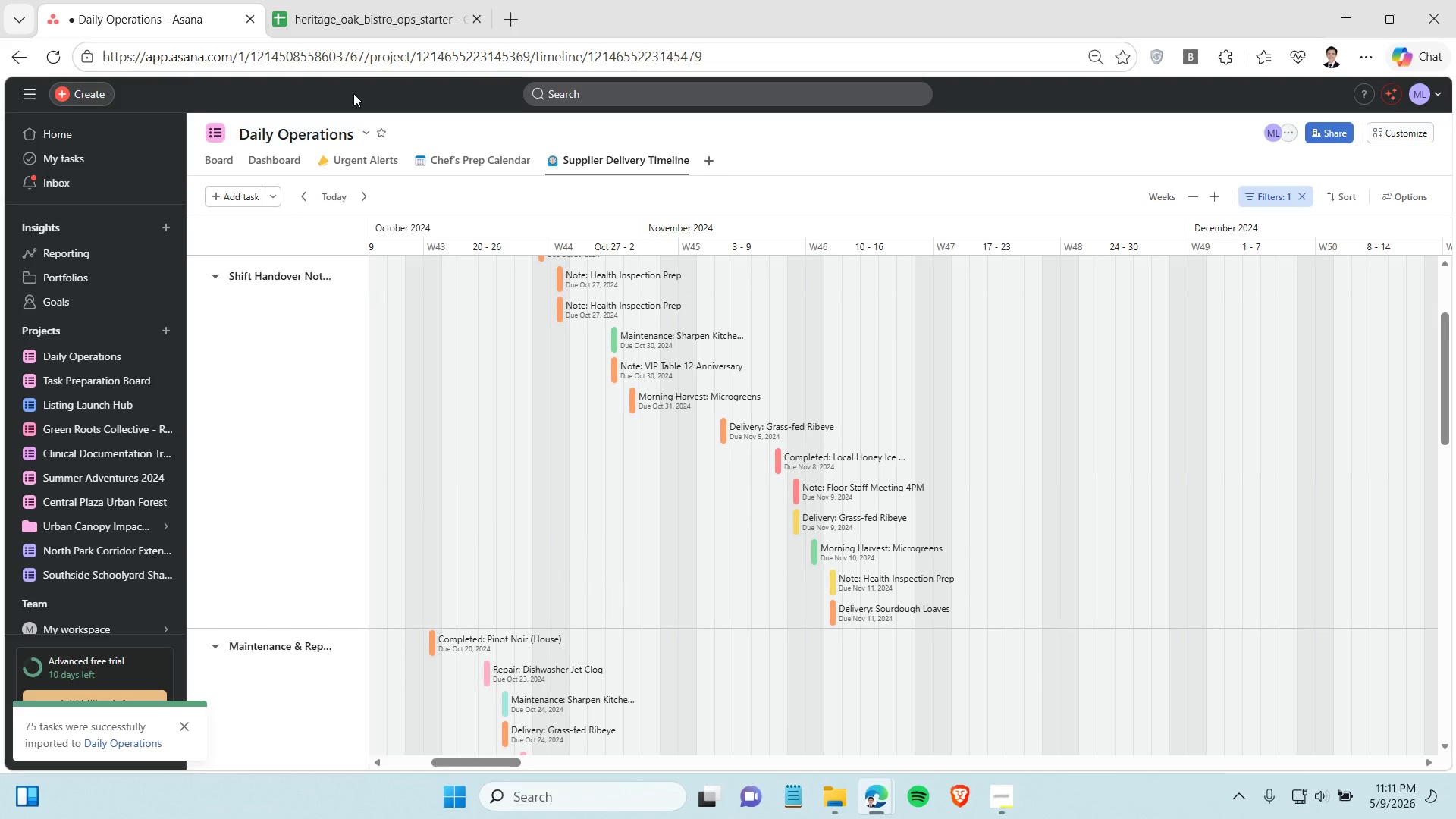 
left_click([335, 0])
 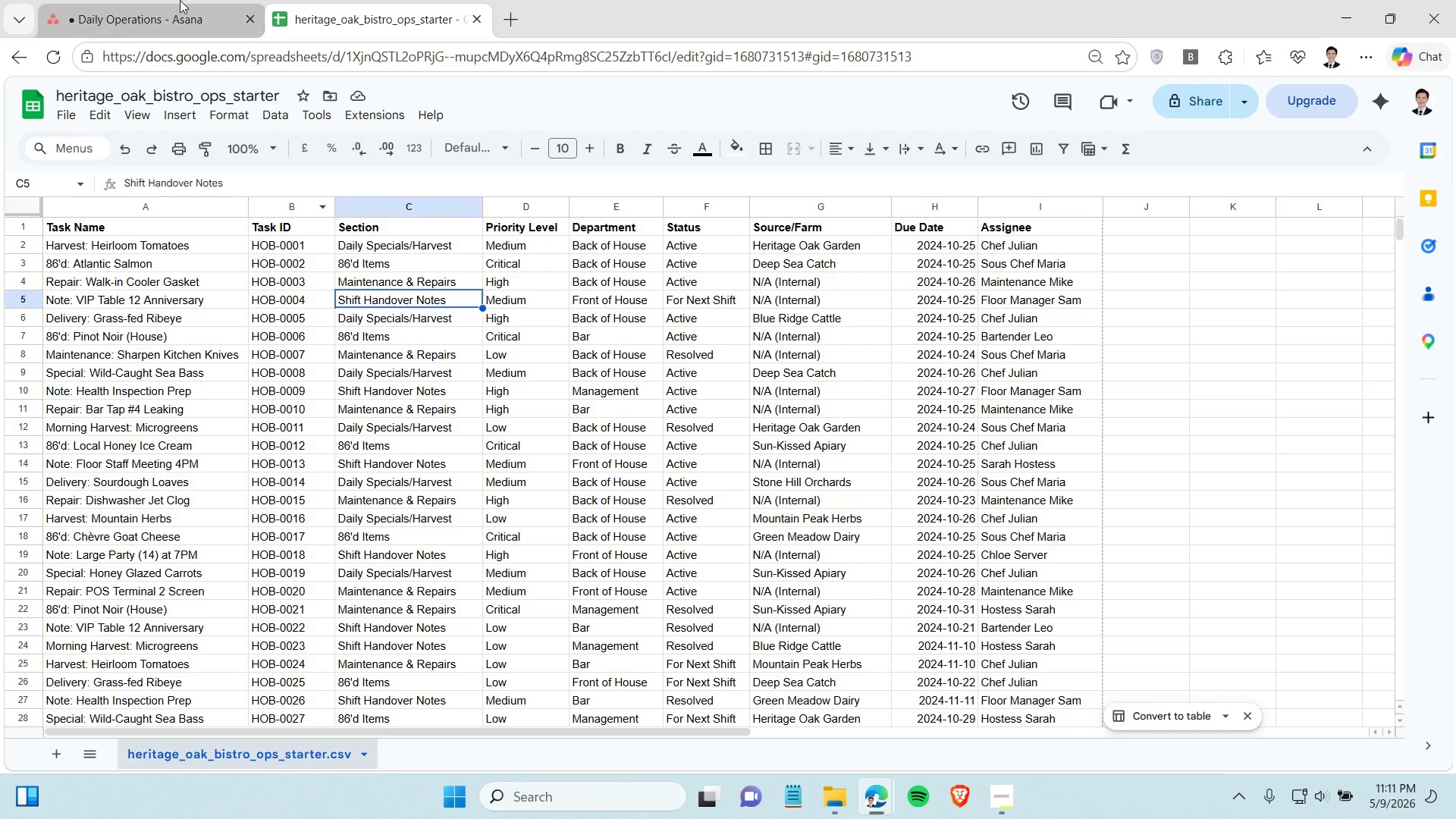 
left_click([163, 10])
 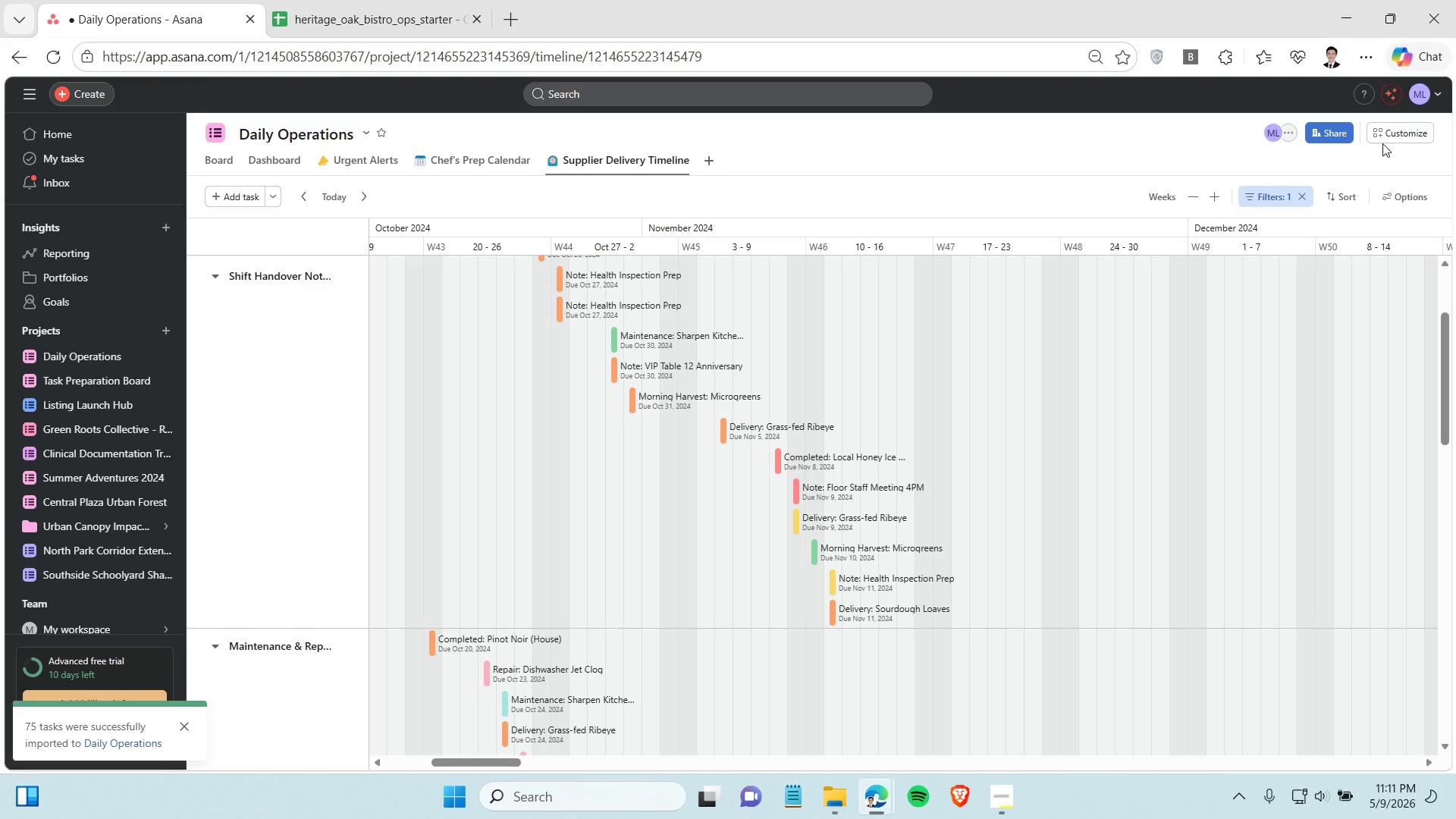 
left_click([1382, 136])
 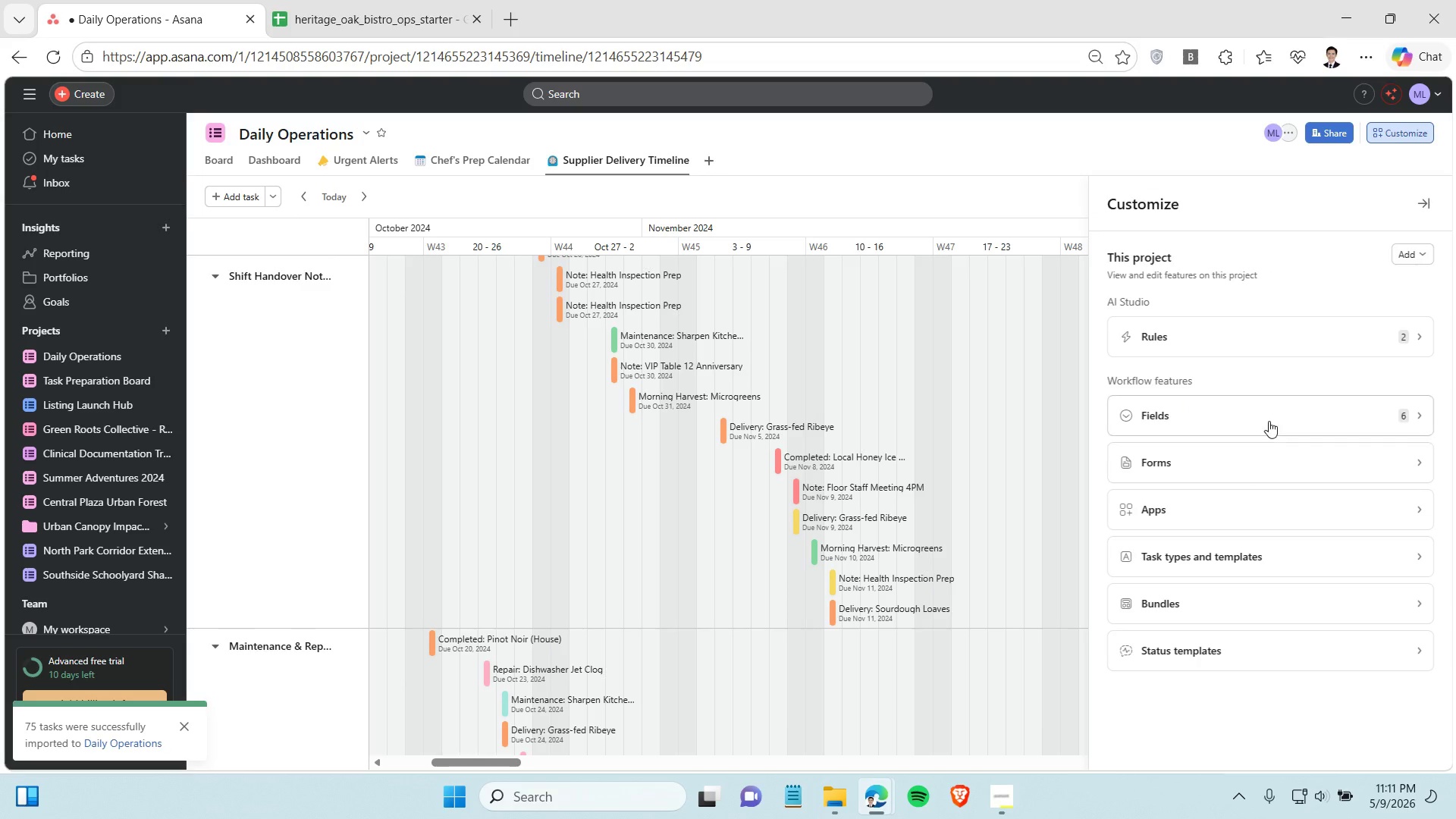 
left_click([1269, 413])
 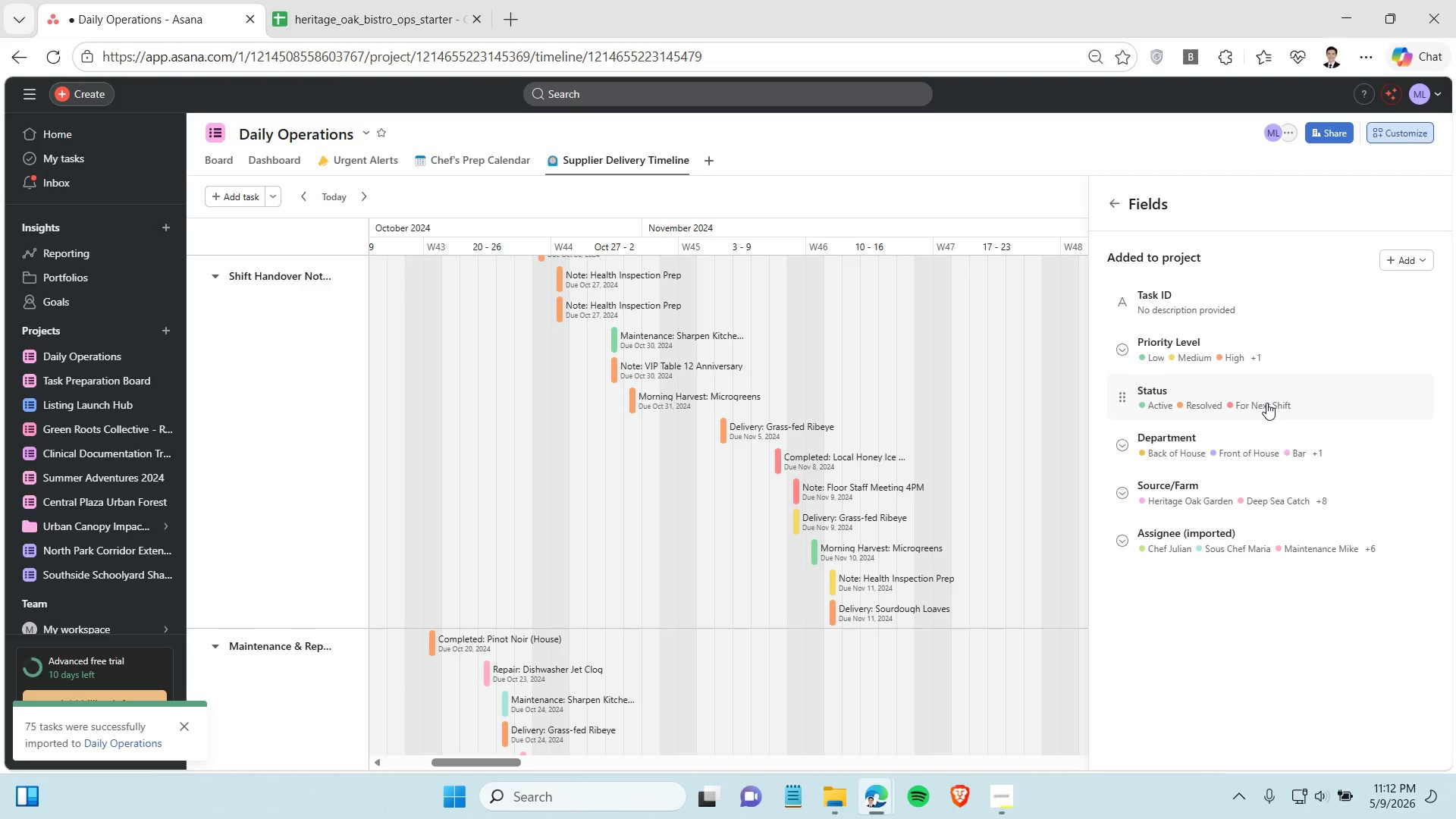 
wait(15.73)
 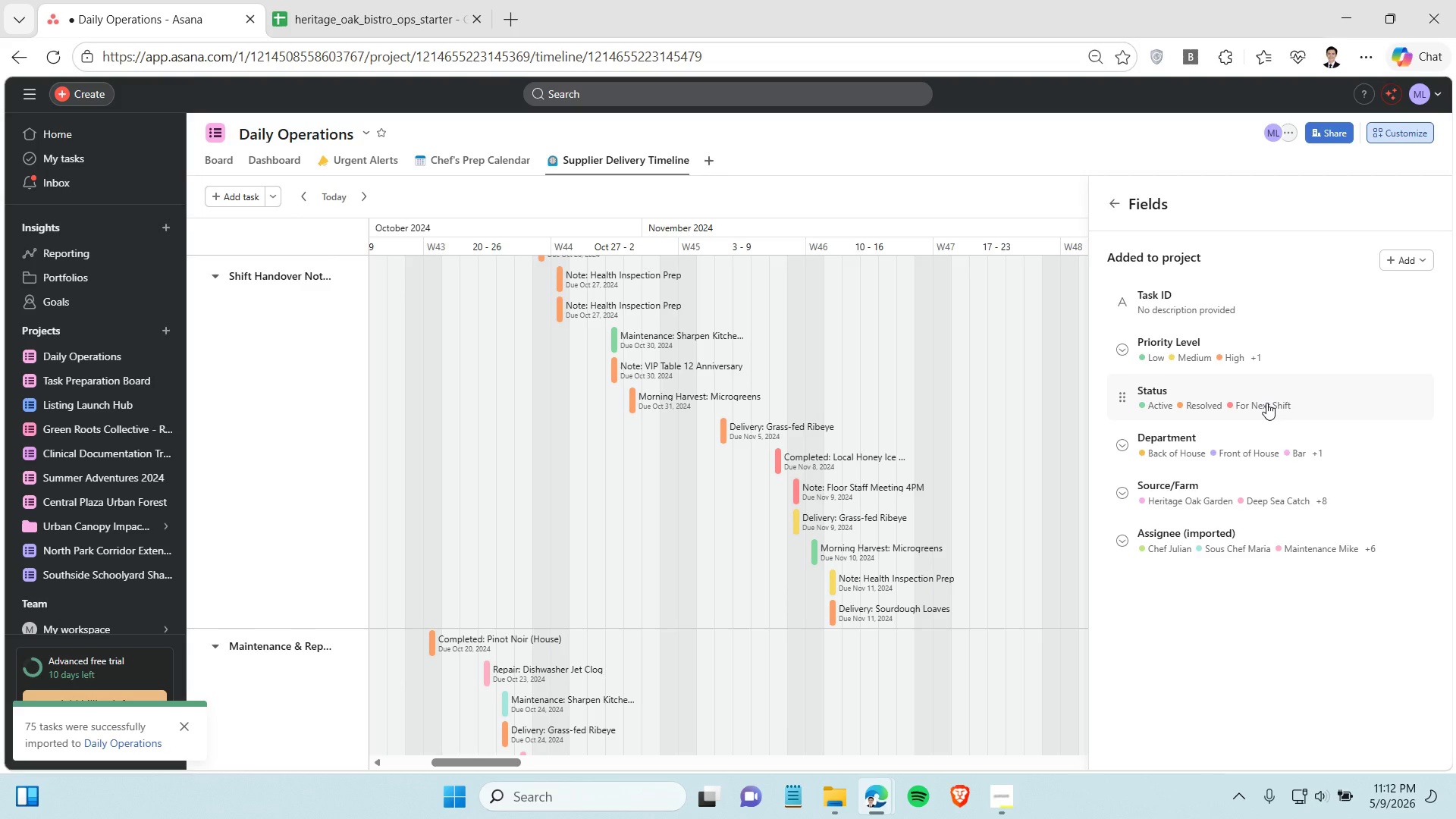 
left_click([909, 230])
 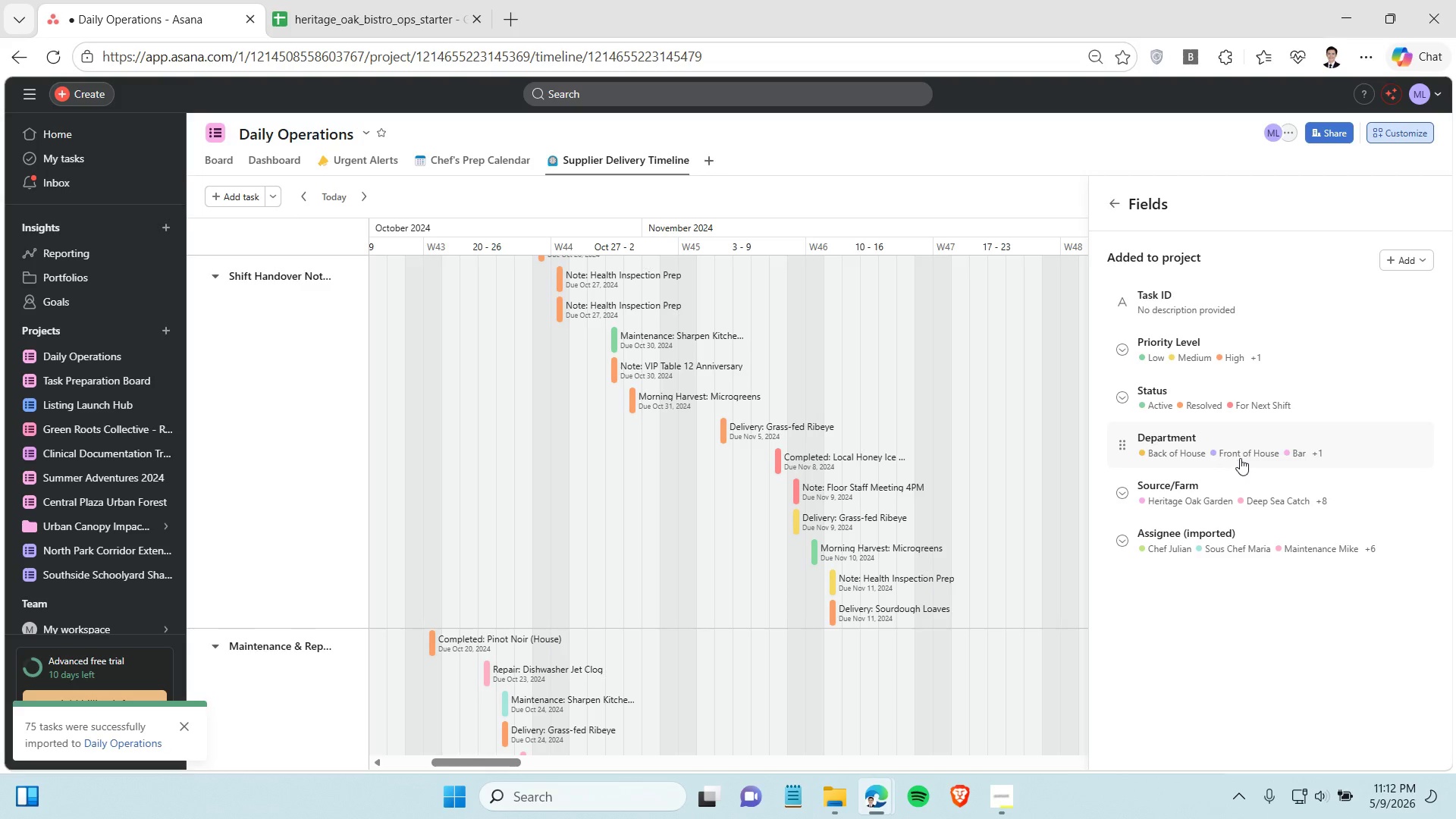 
left_click([1240, 458])
 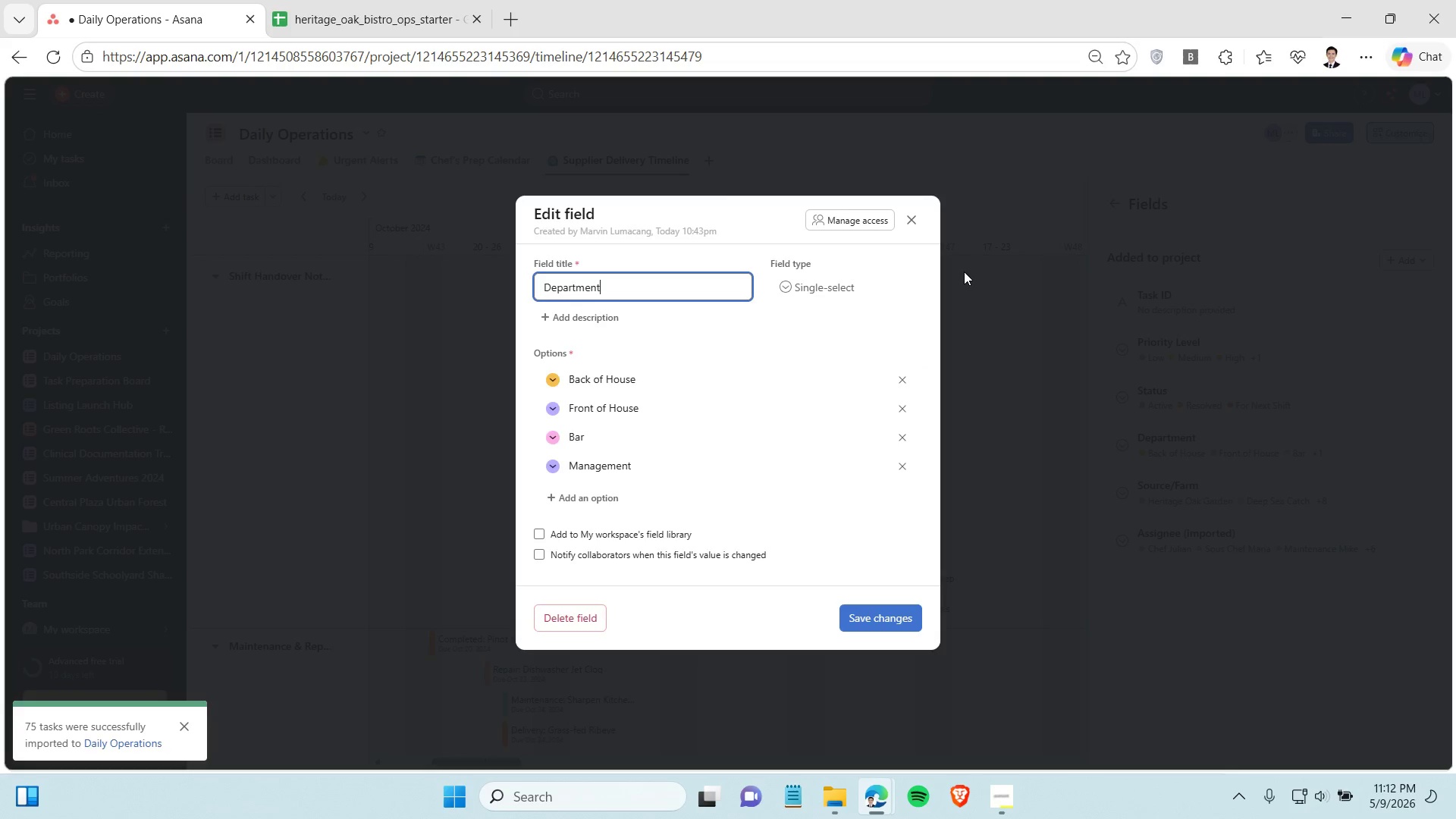 
left_click([918, 214])
 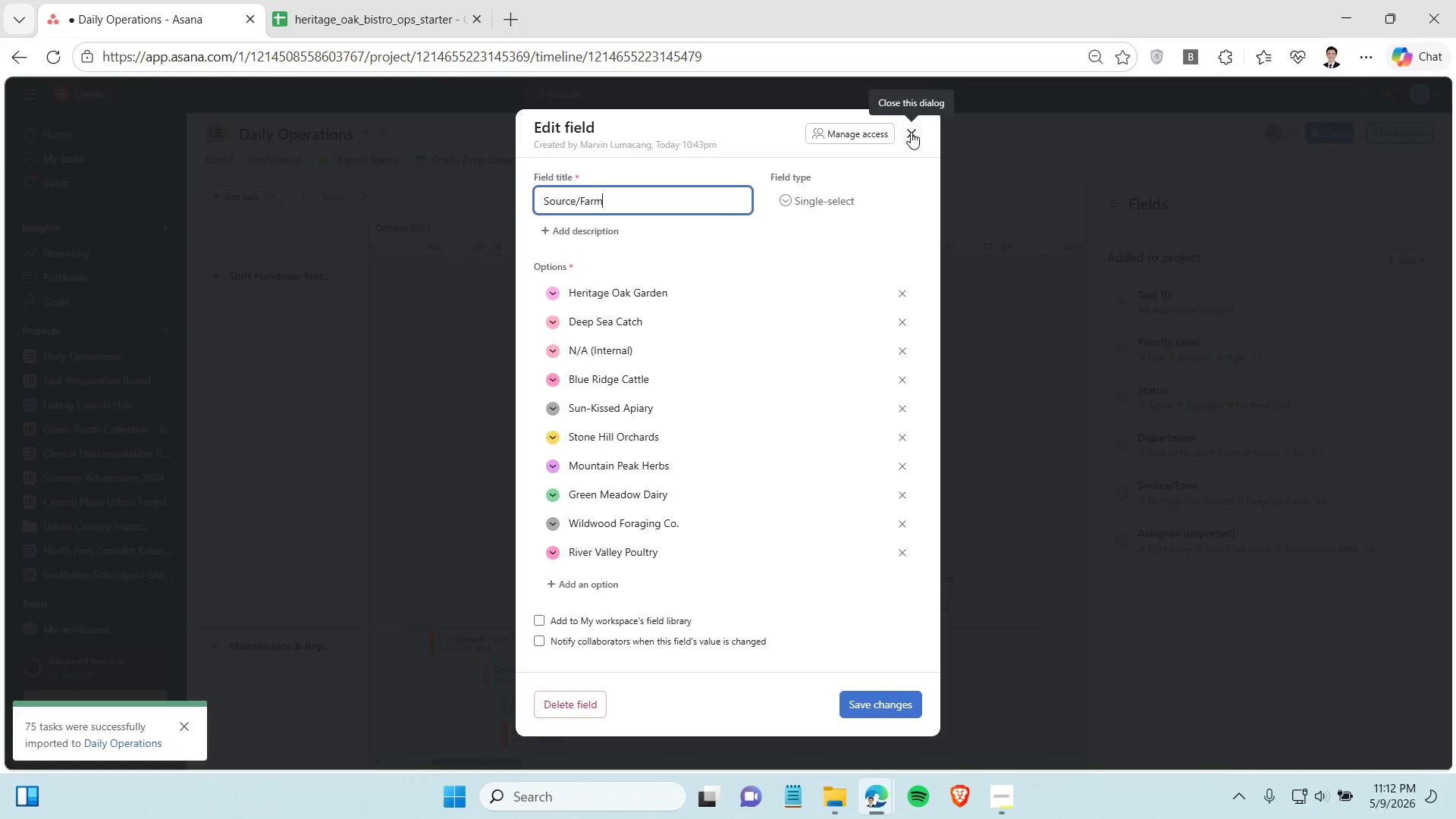 
wait(7.97)
 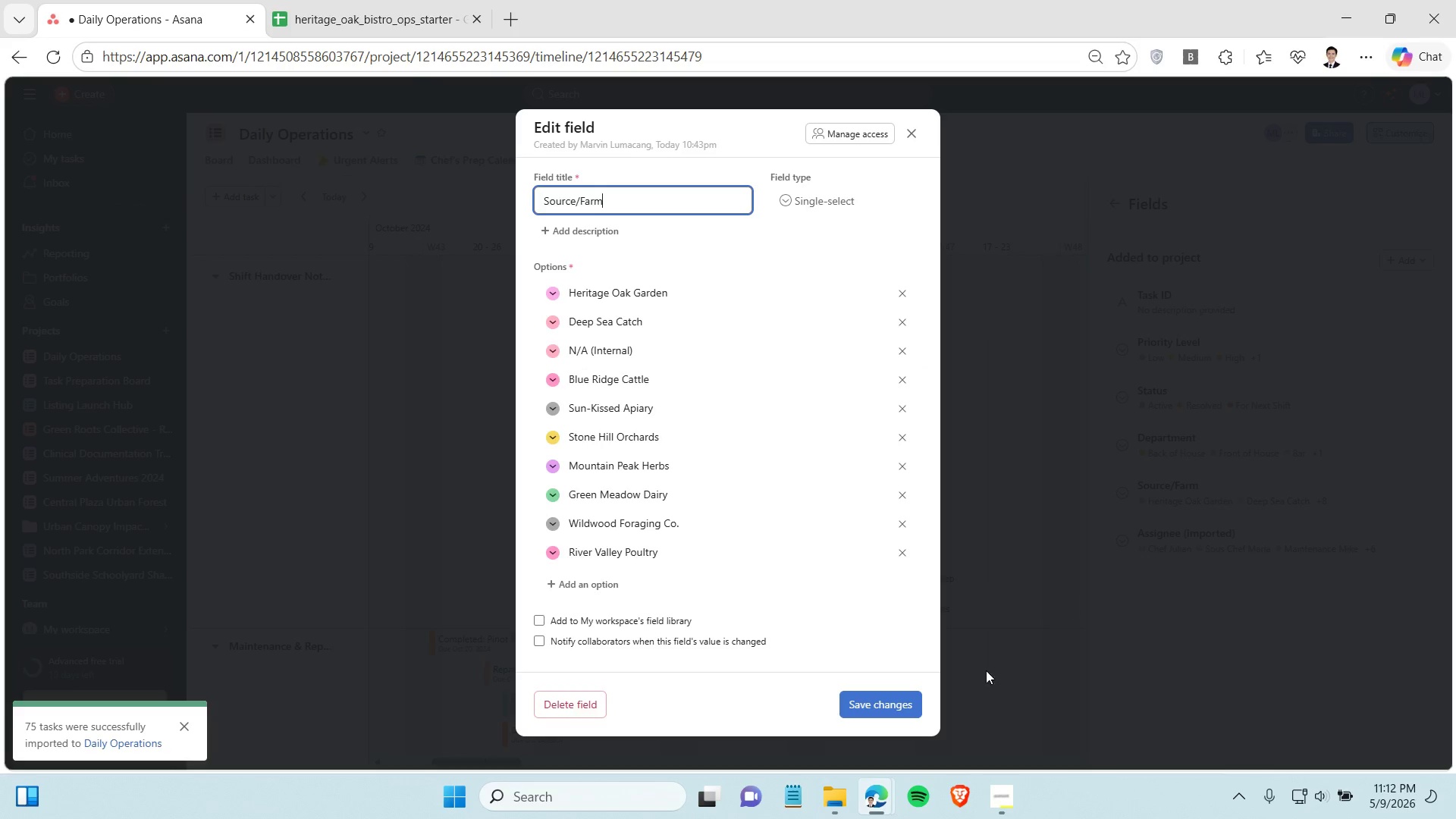 
left_click([911, 132])
 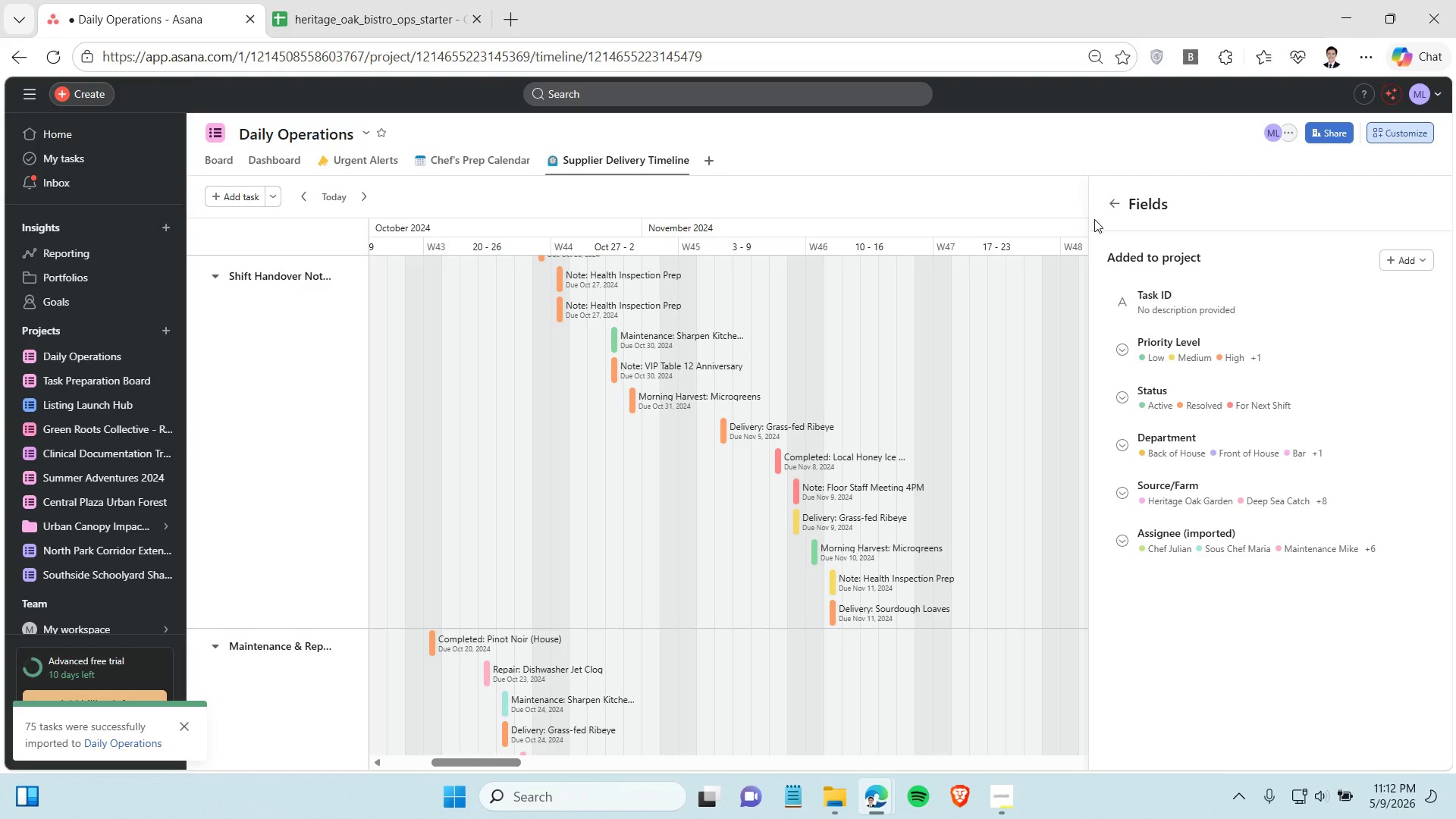 
left_click([1112, 206])
 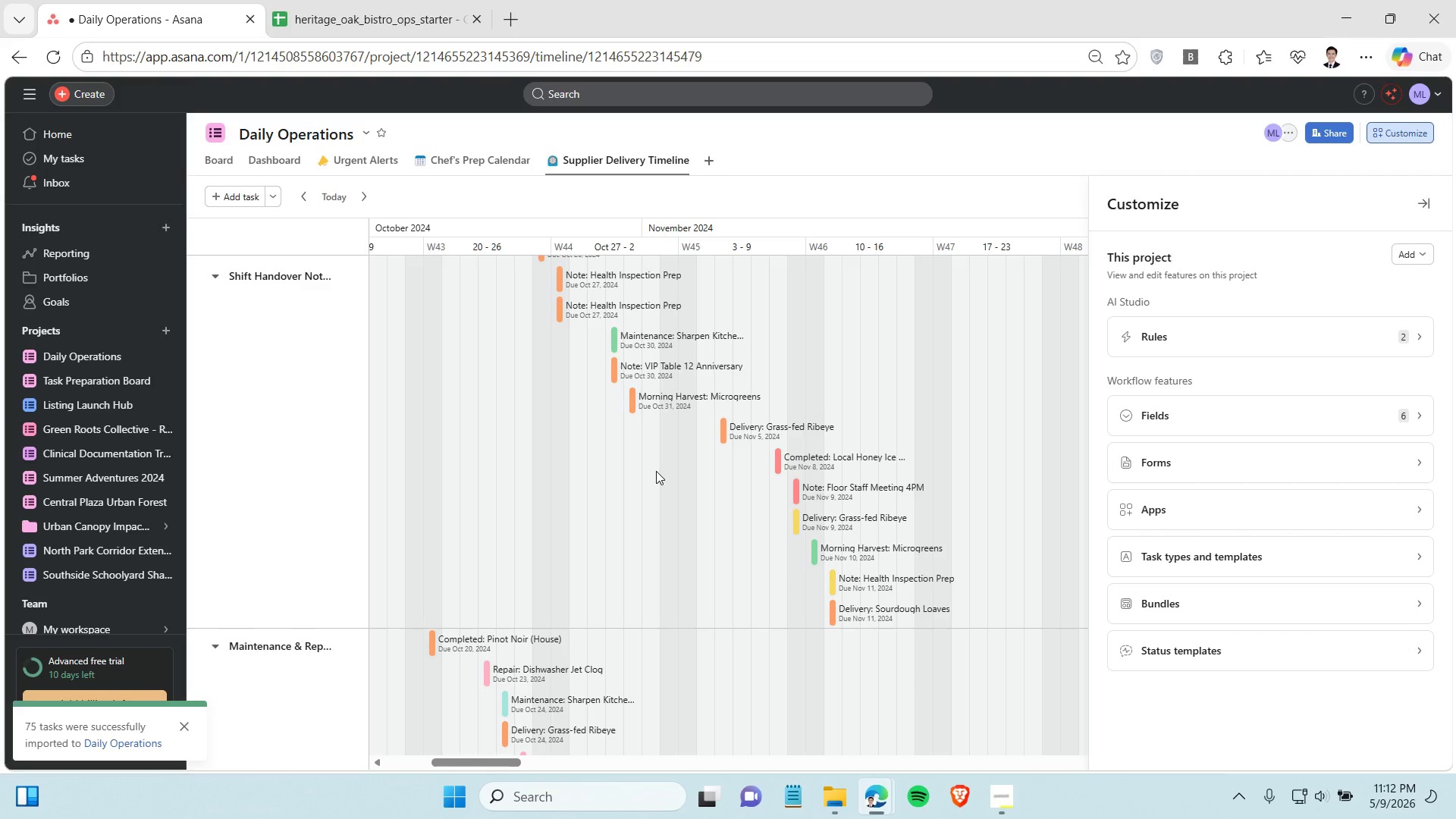 
scroll: coordinate [658, 453], scroll_direction: up, amount: 4.0
 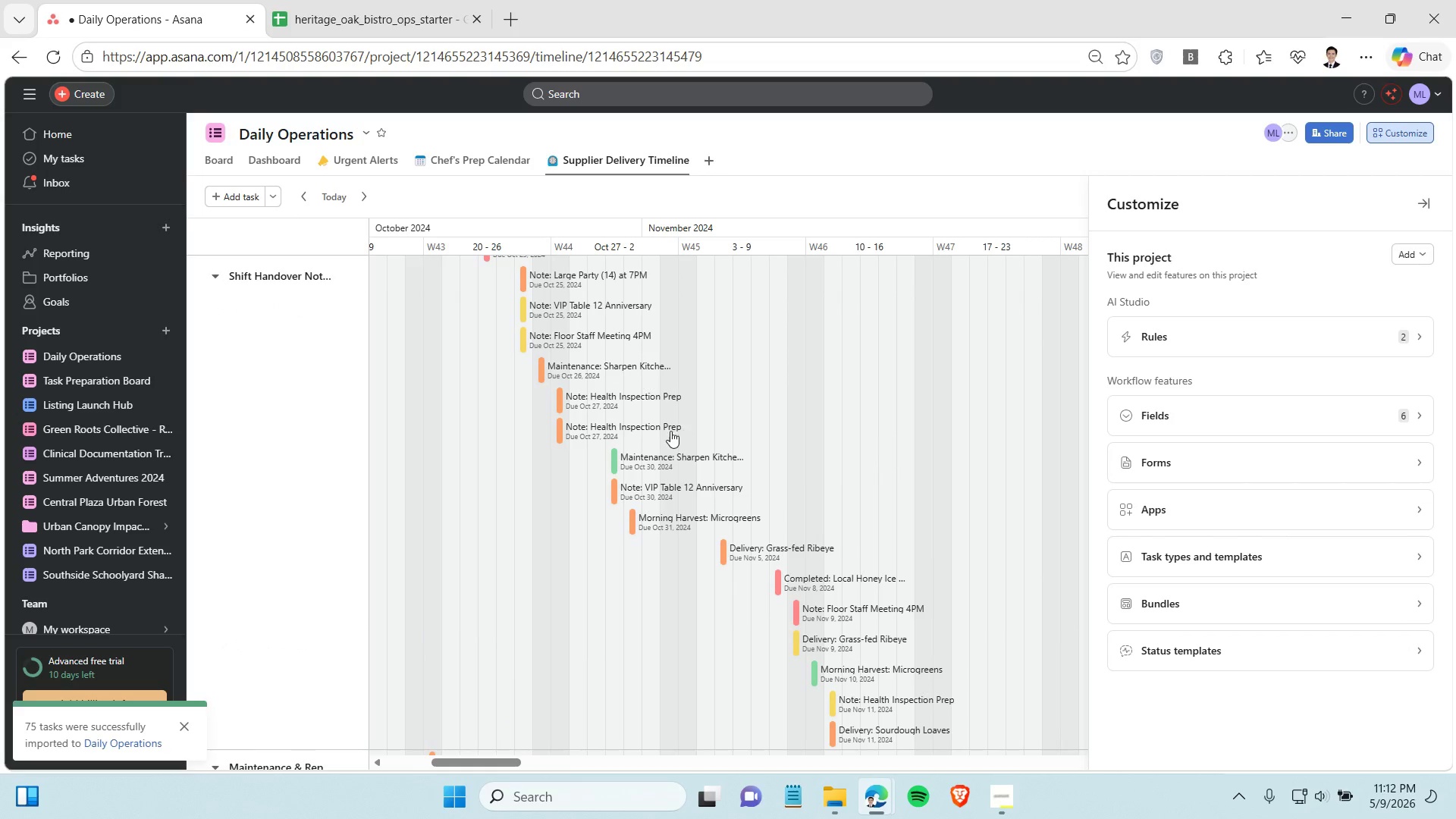 
wait(5.08)
 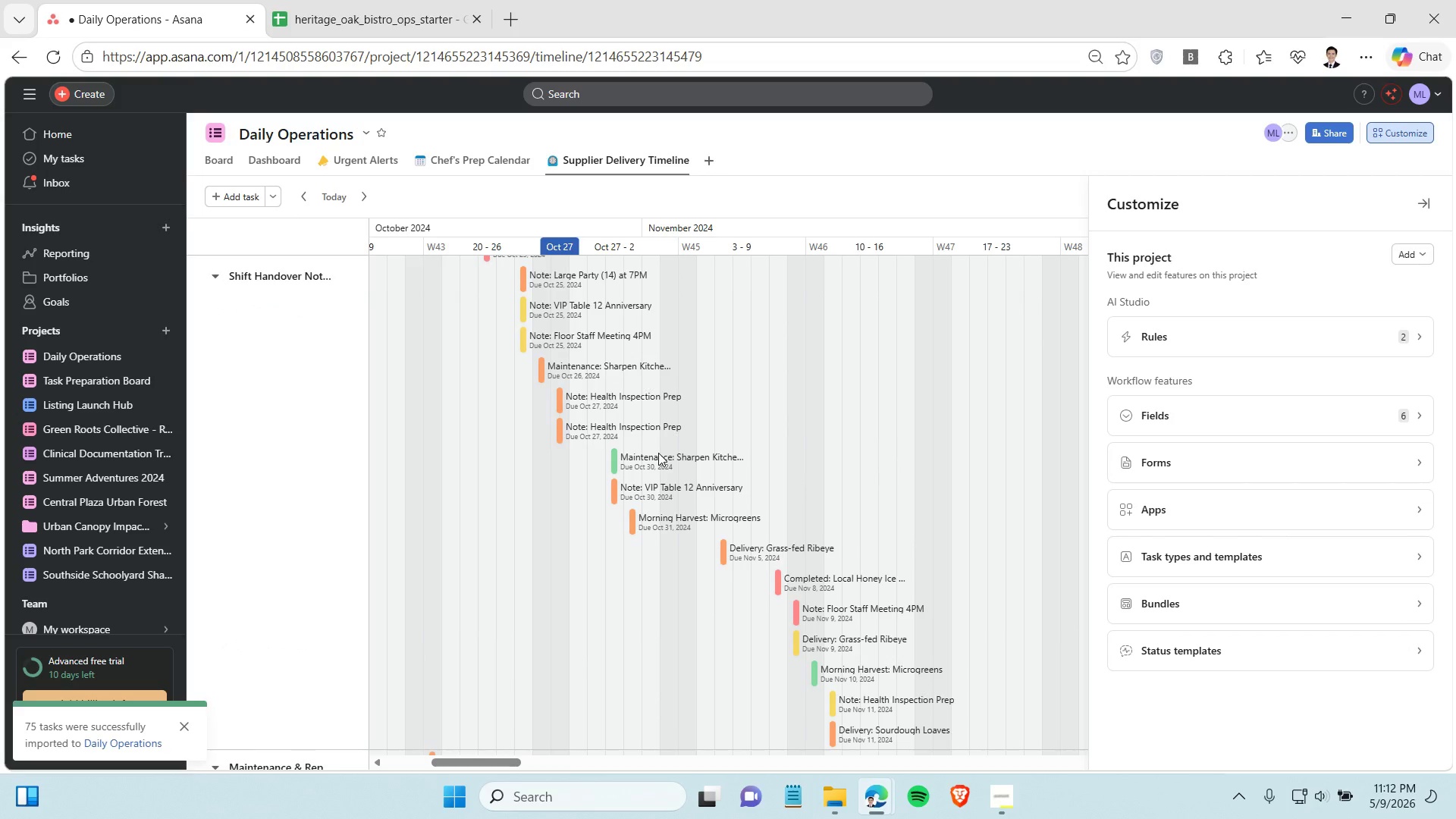 
left_click([215, 166])
 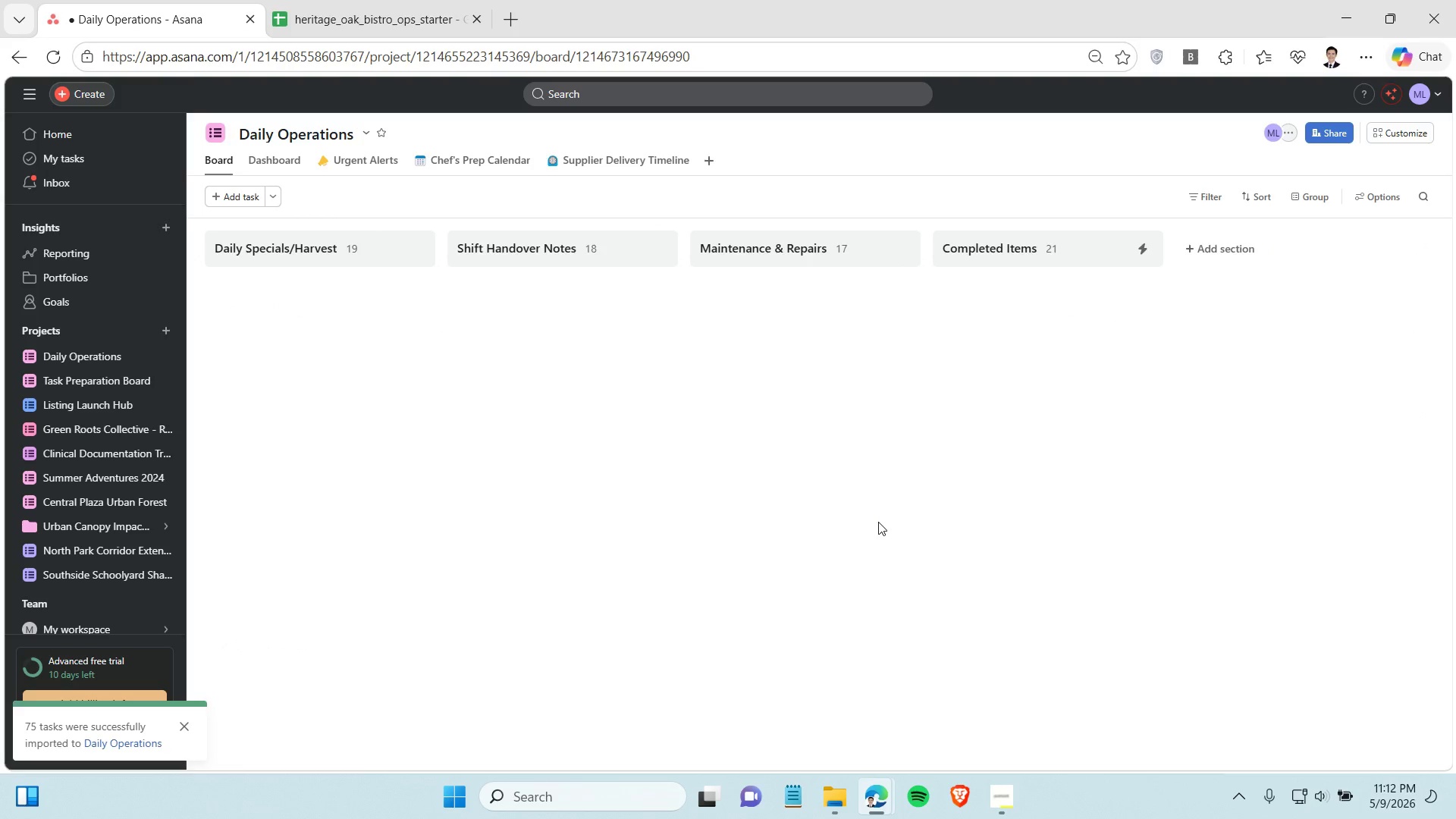 
left_click([1004, 799])
 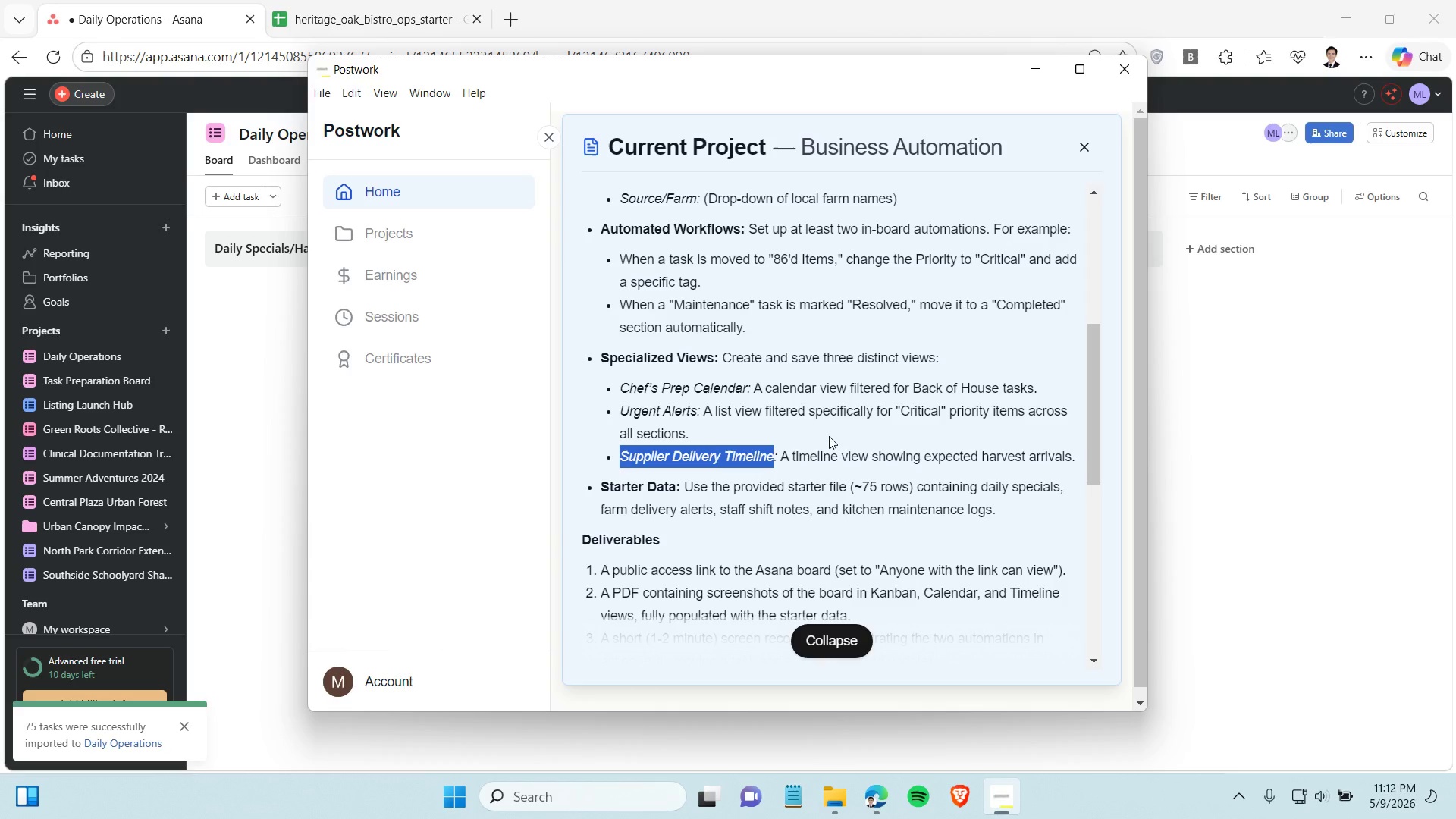 
left_click([780, 466])